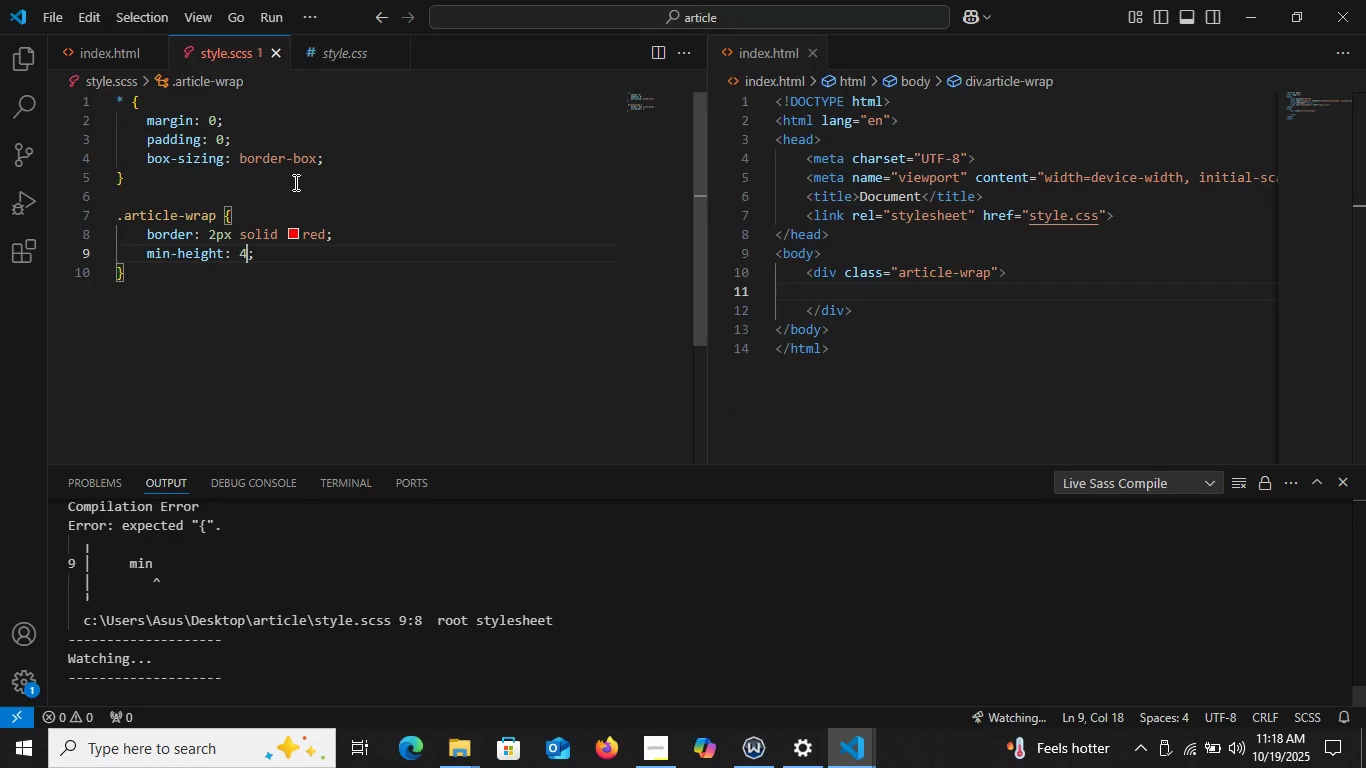 
type(400px)
 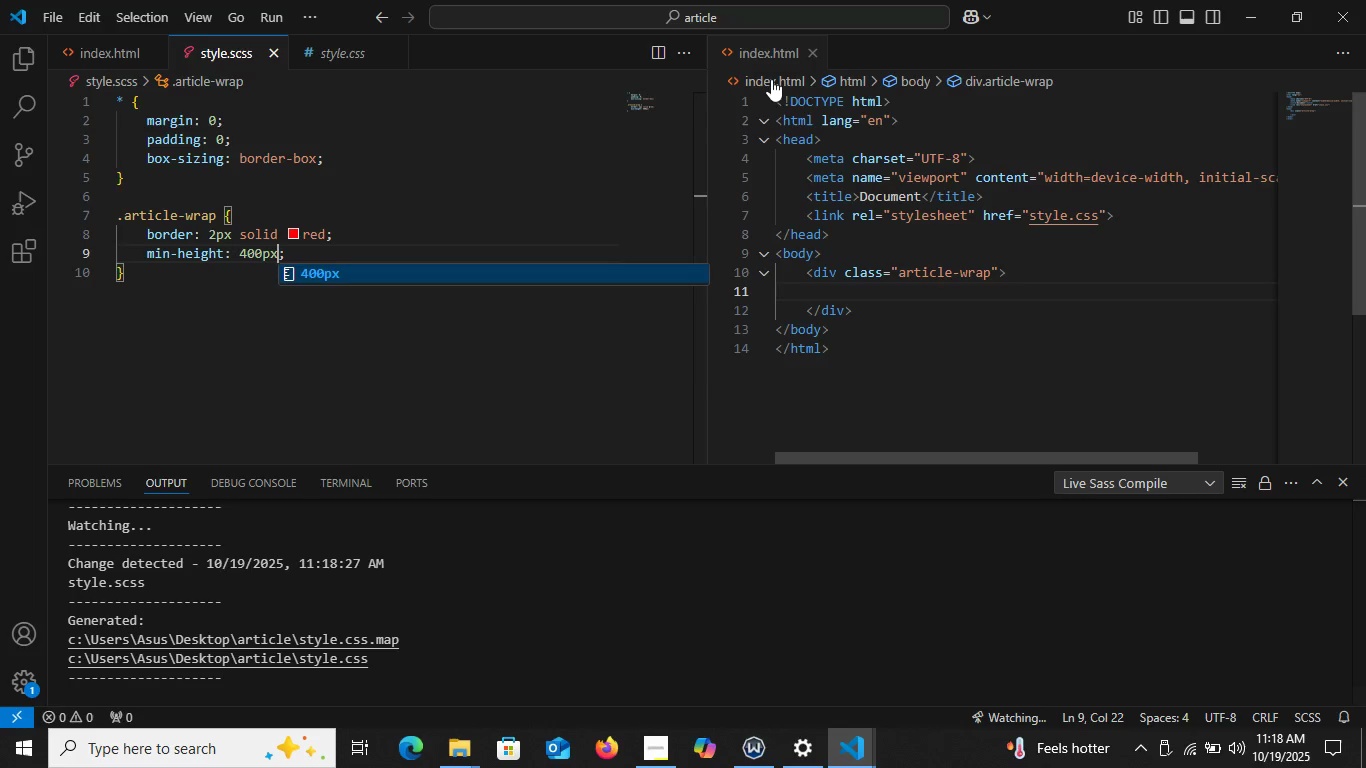 
left_click([772, 58])
 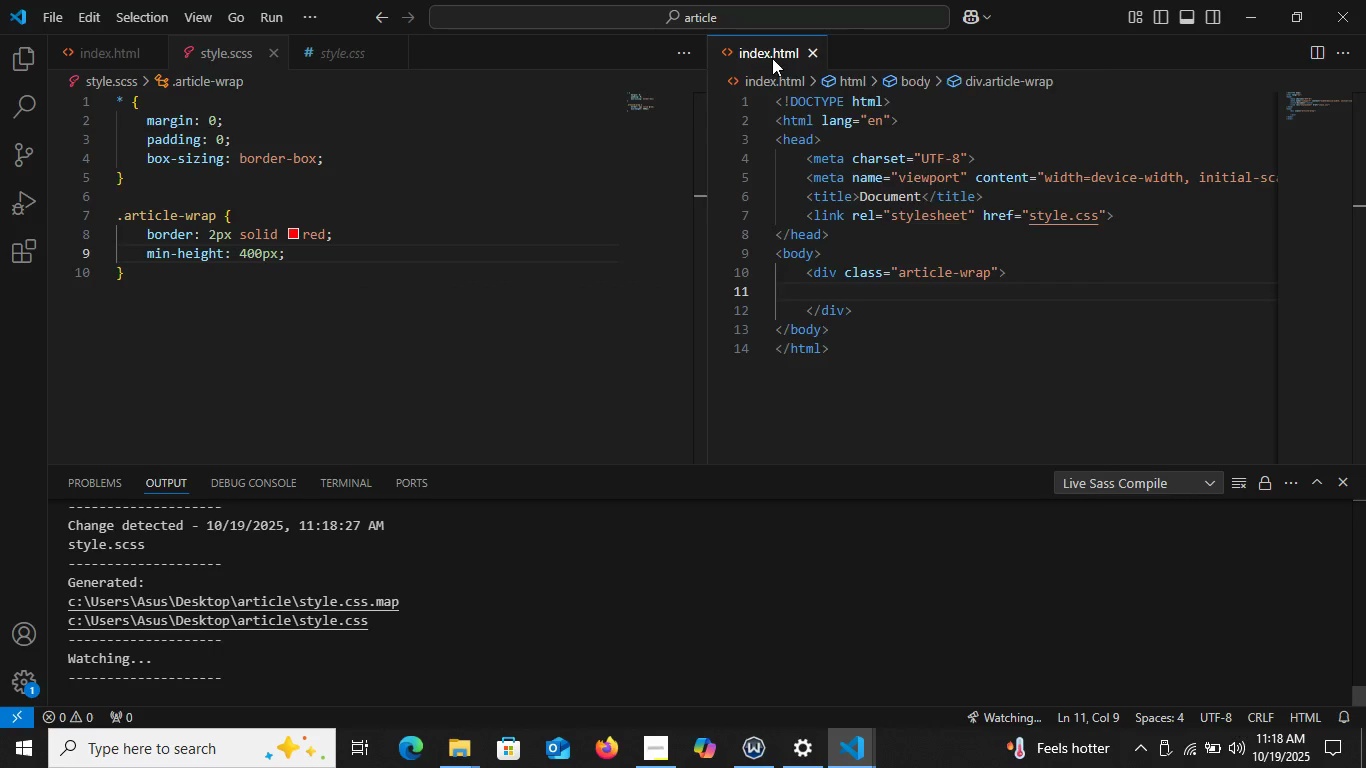 
right_click([772, 58])
 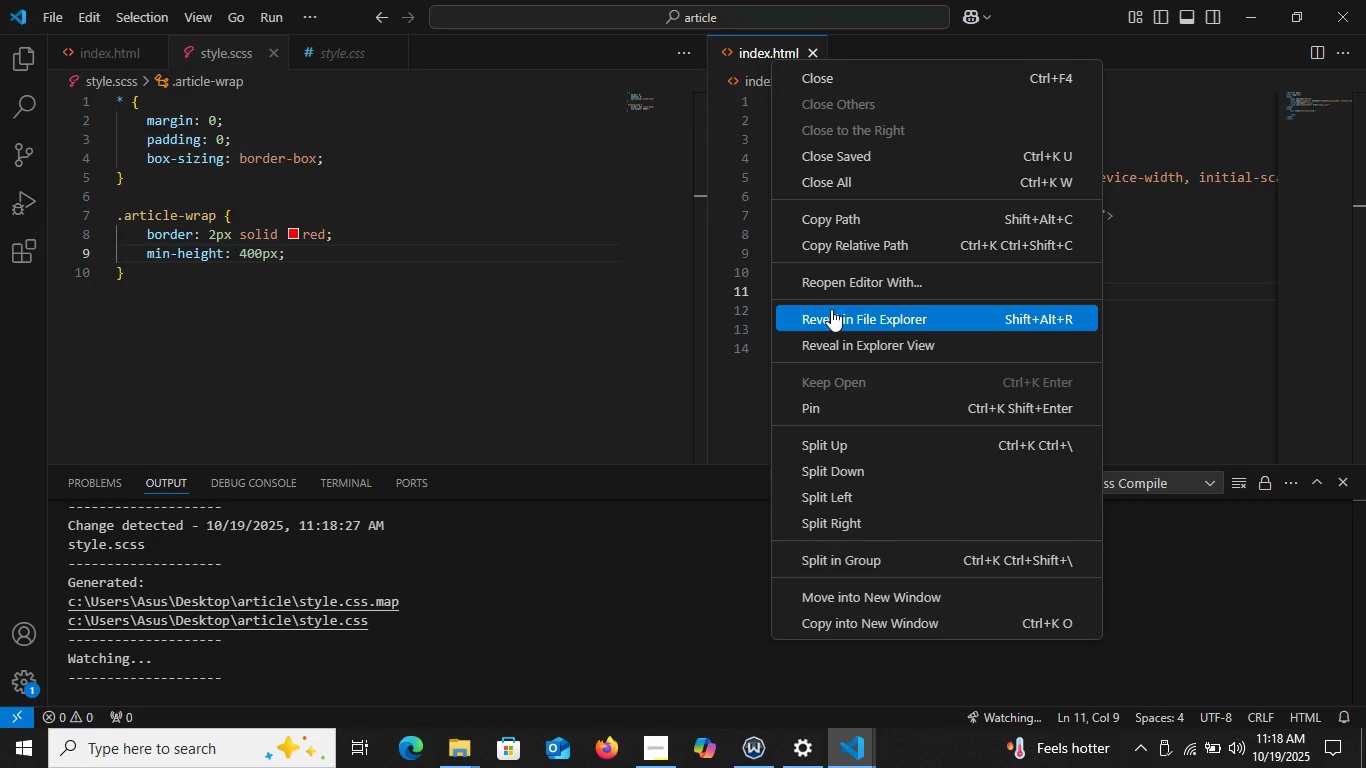 
left_click([832, 310])
 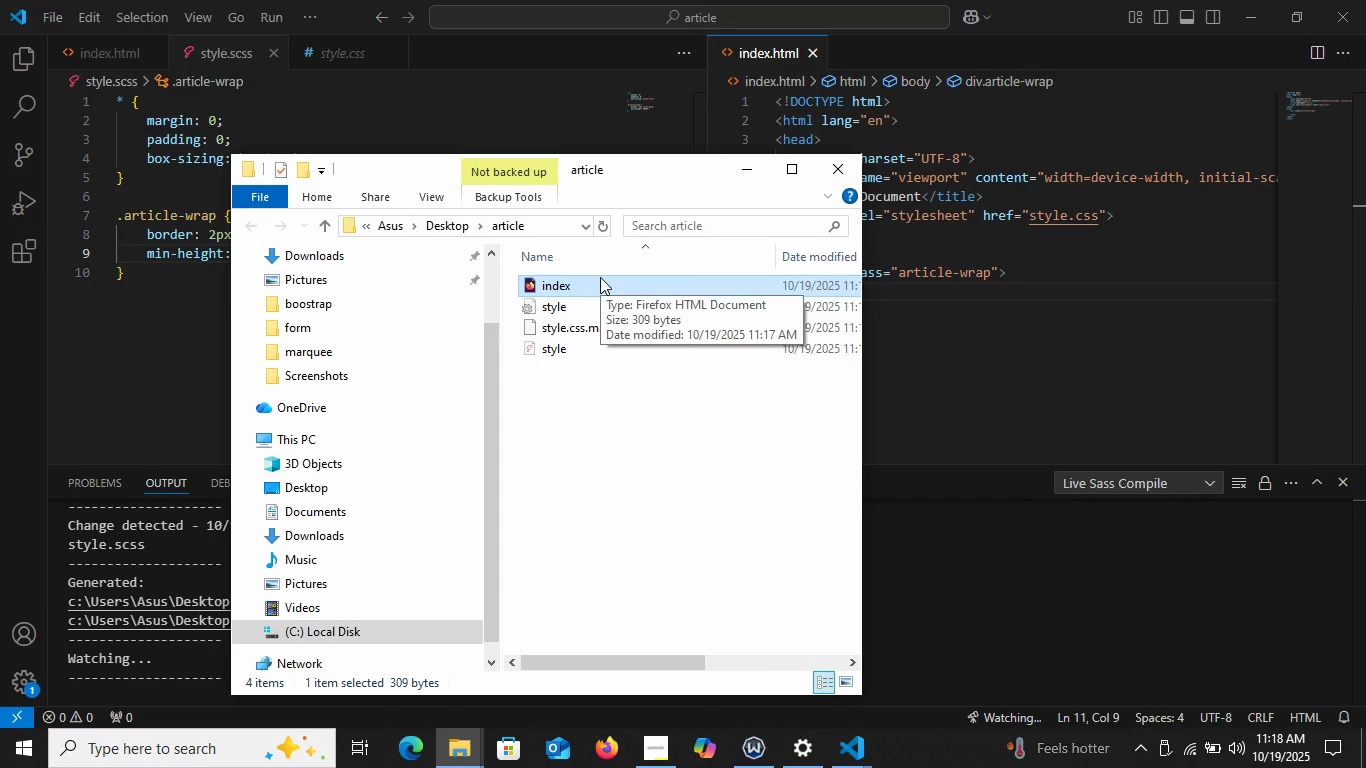 
right_click([600, 283])
 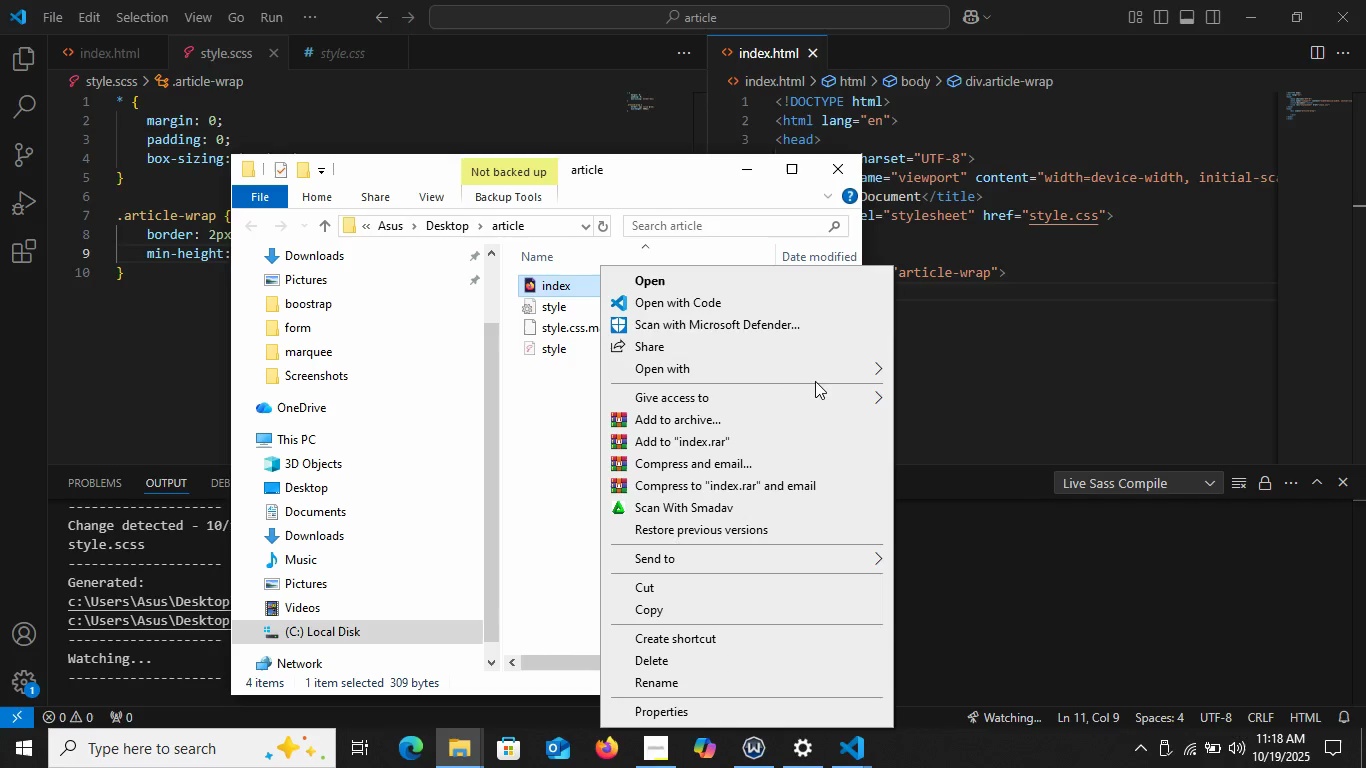 
left_click([819, 375])
 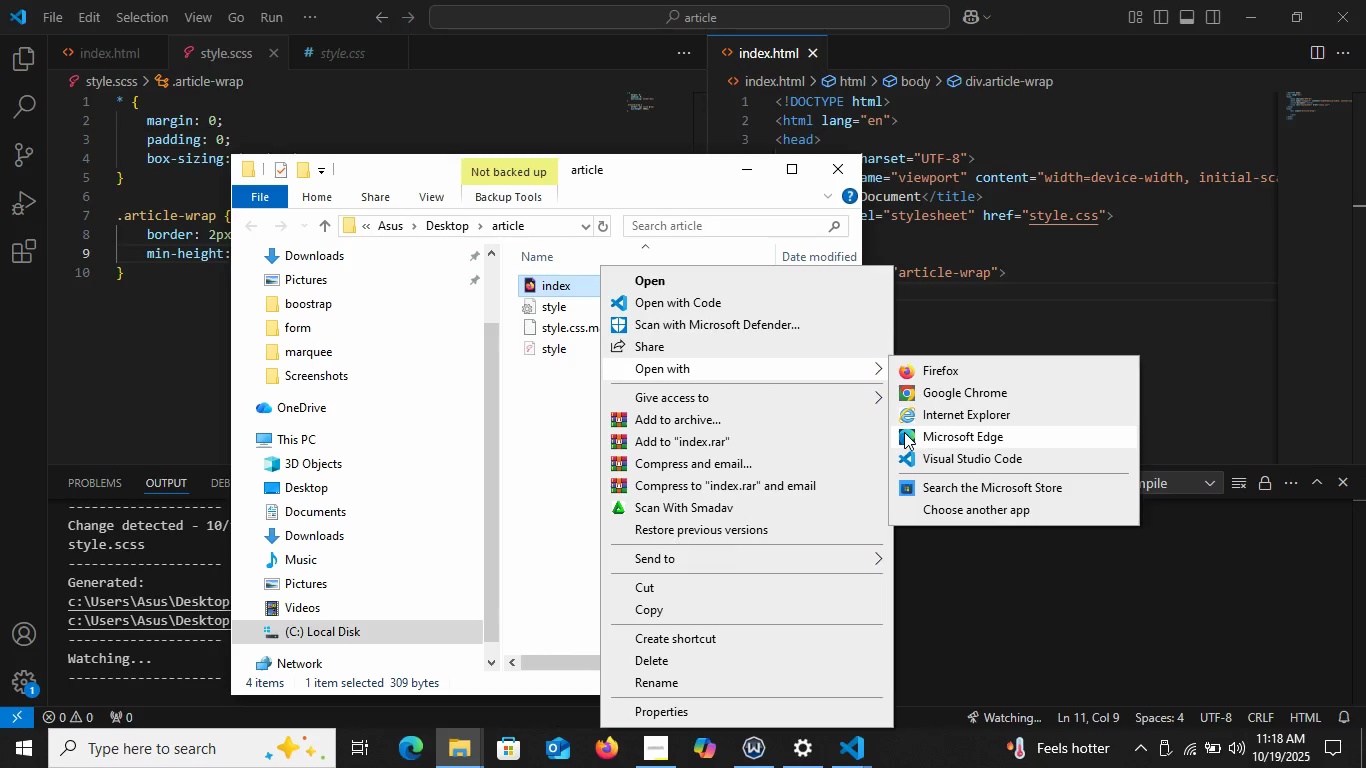 
left_click([904, 432])
 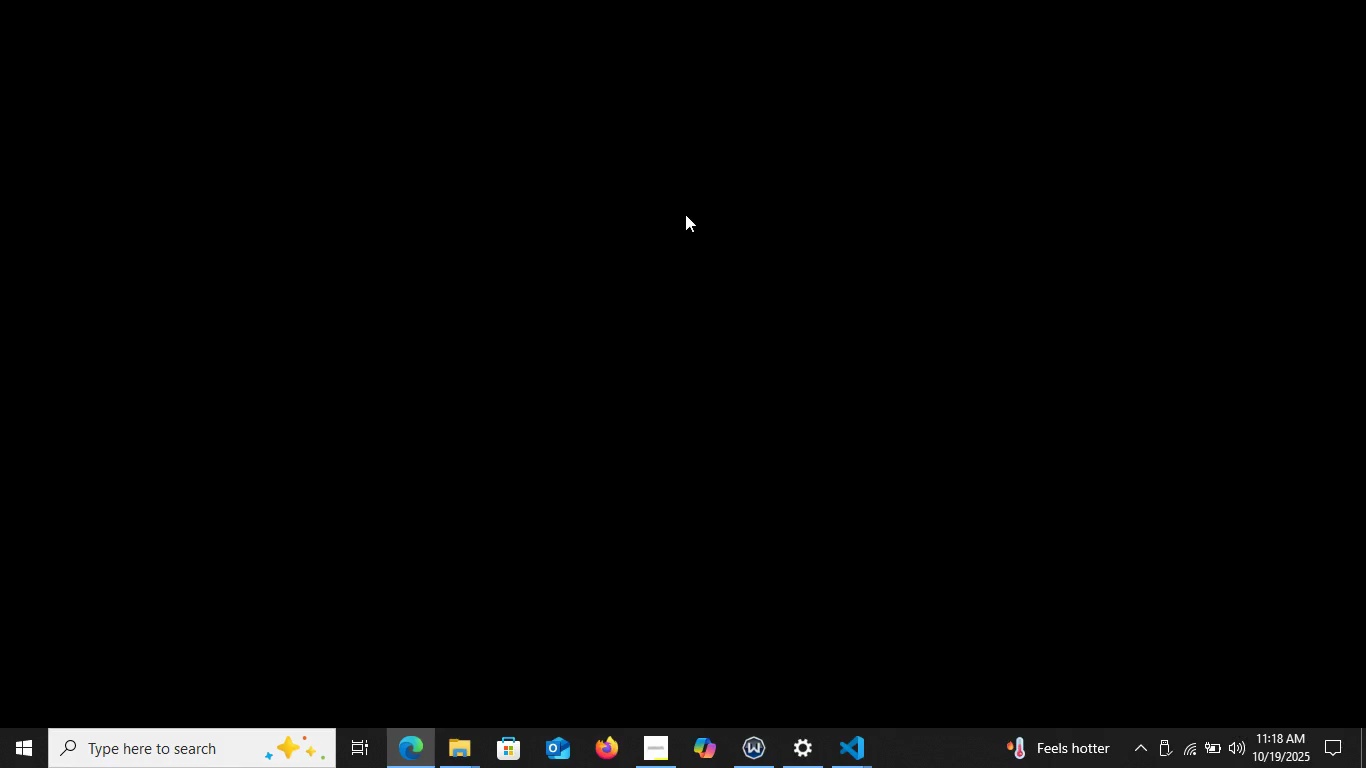 
wait(8.19)
 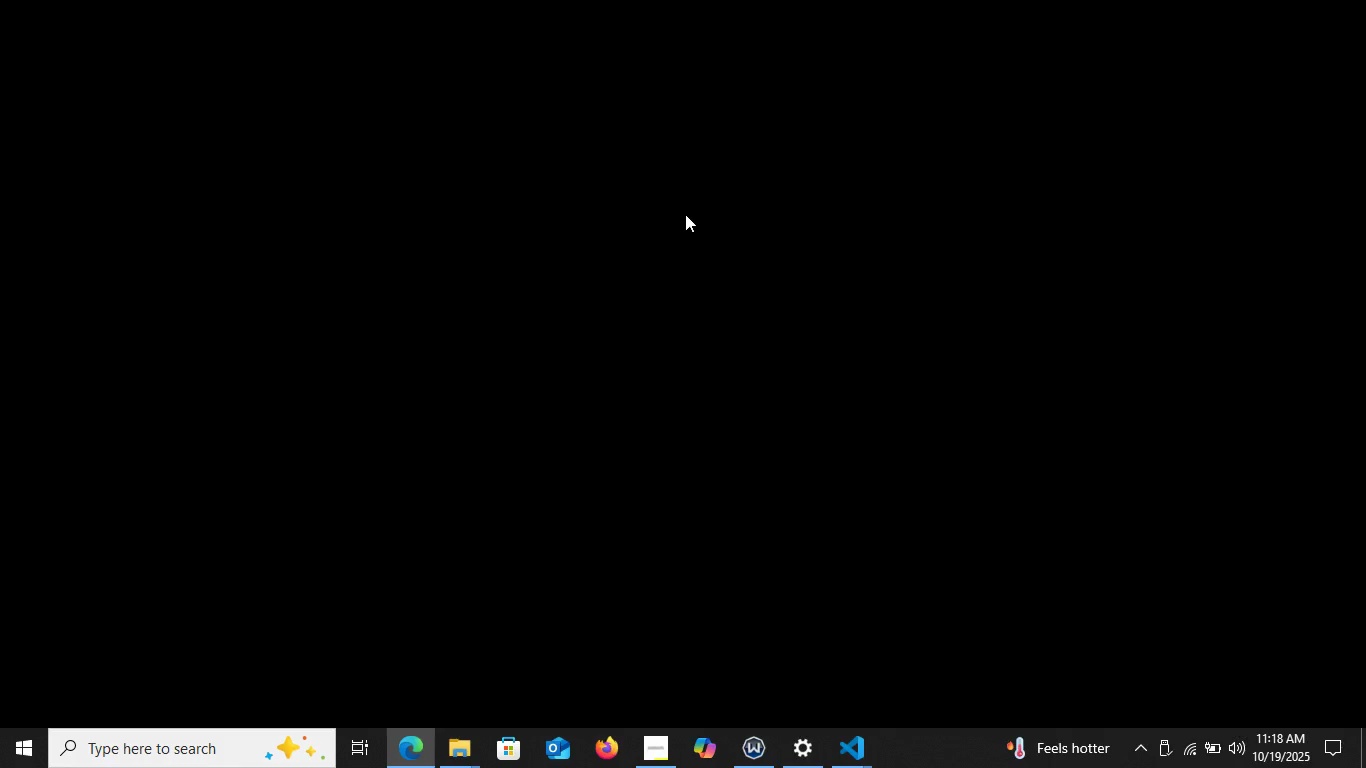 
left_click([659, 756])